 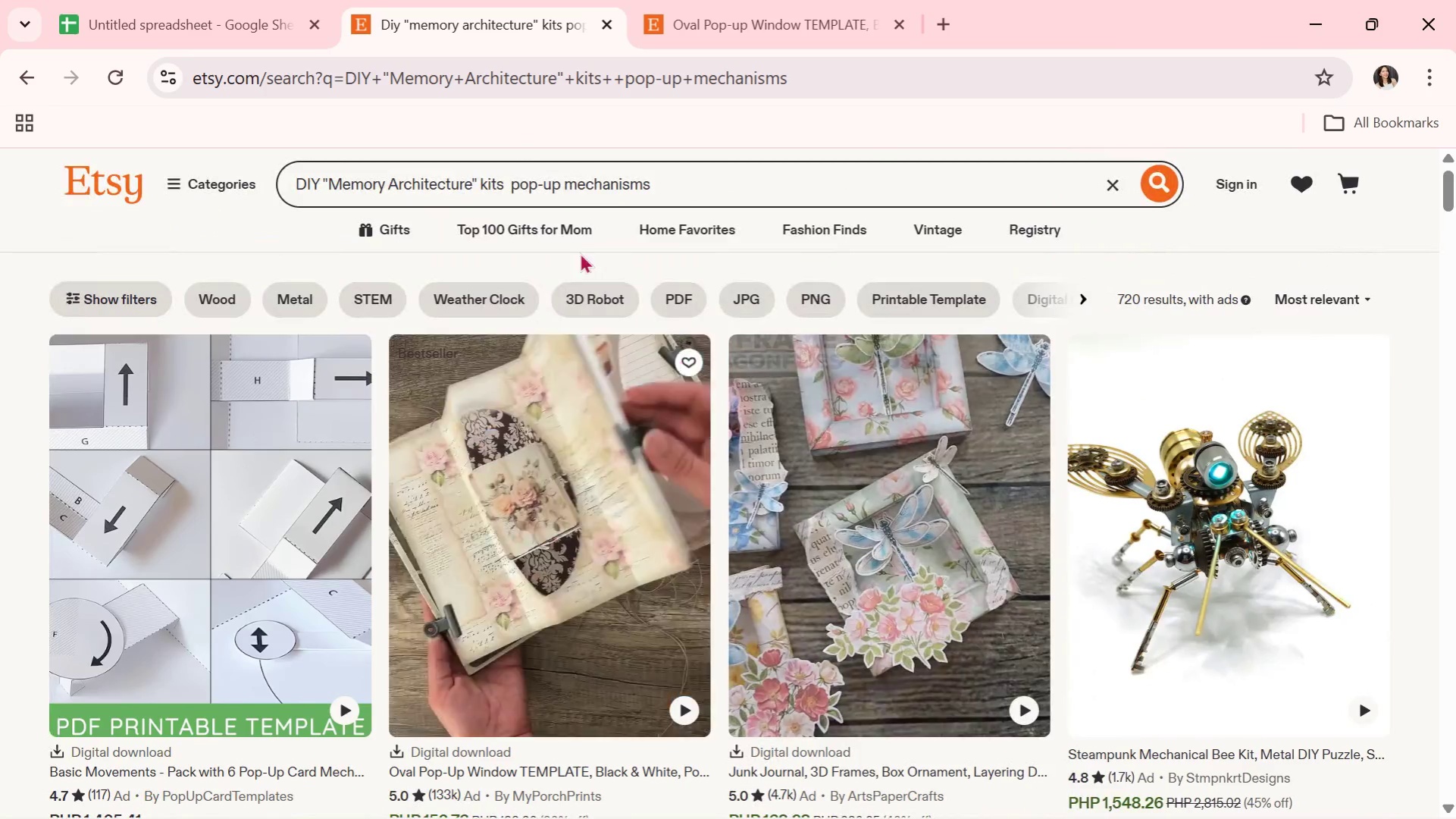 
left_click_drag(start_coordinate=[671, 177], to_coordinate=[631, 202])
 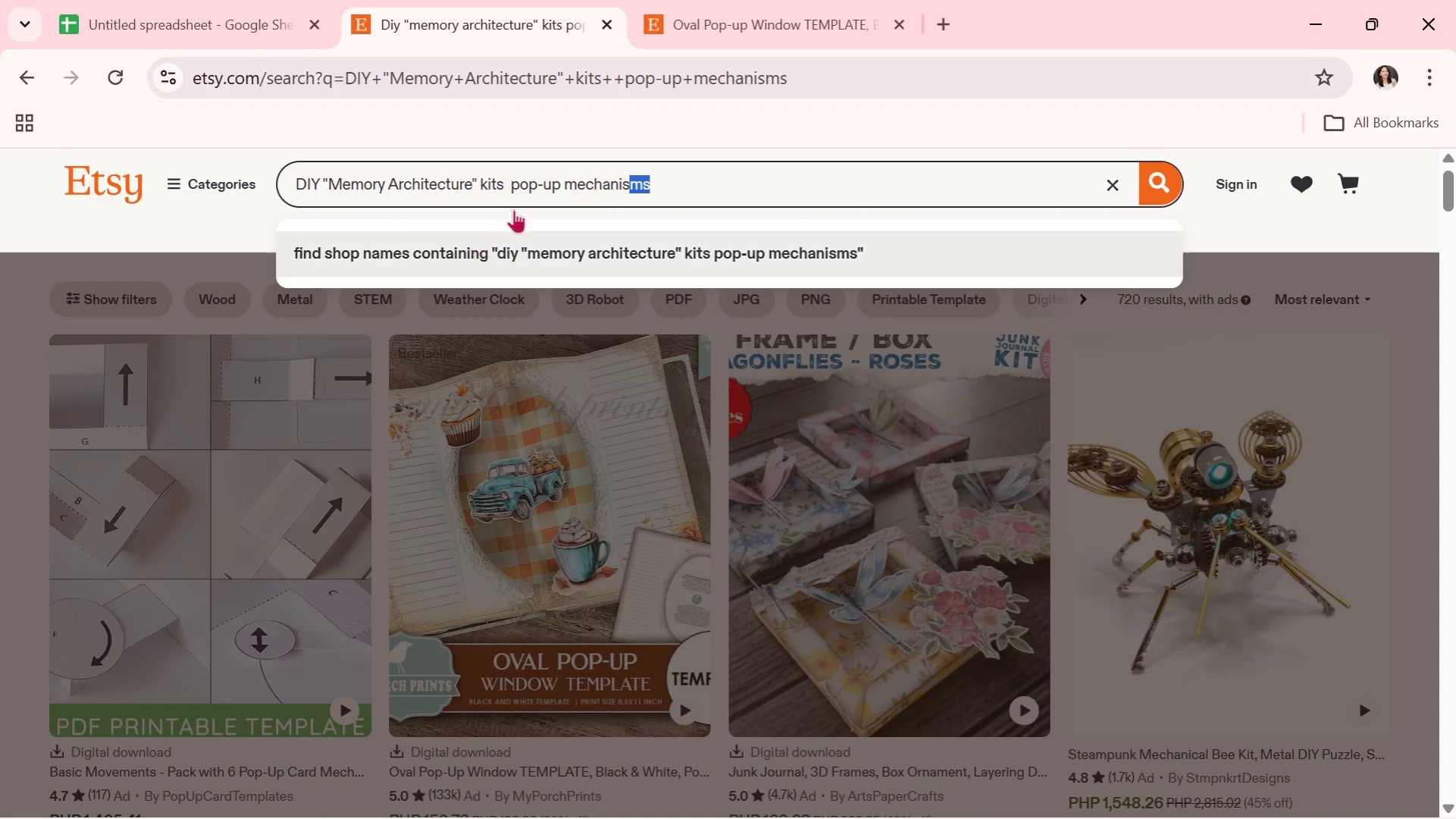 
left_click([520, 189])
 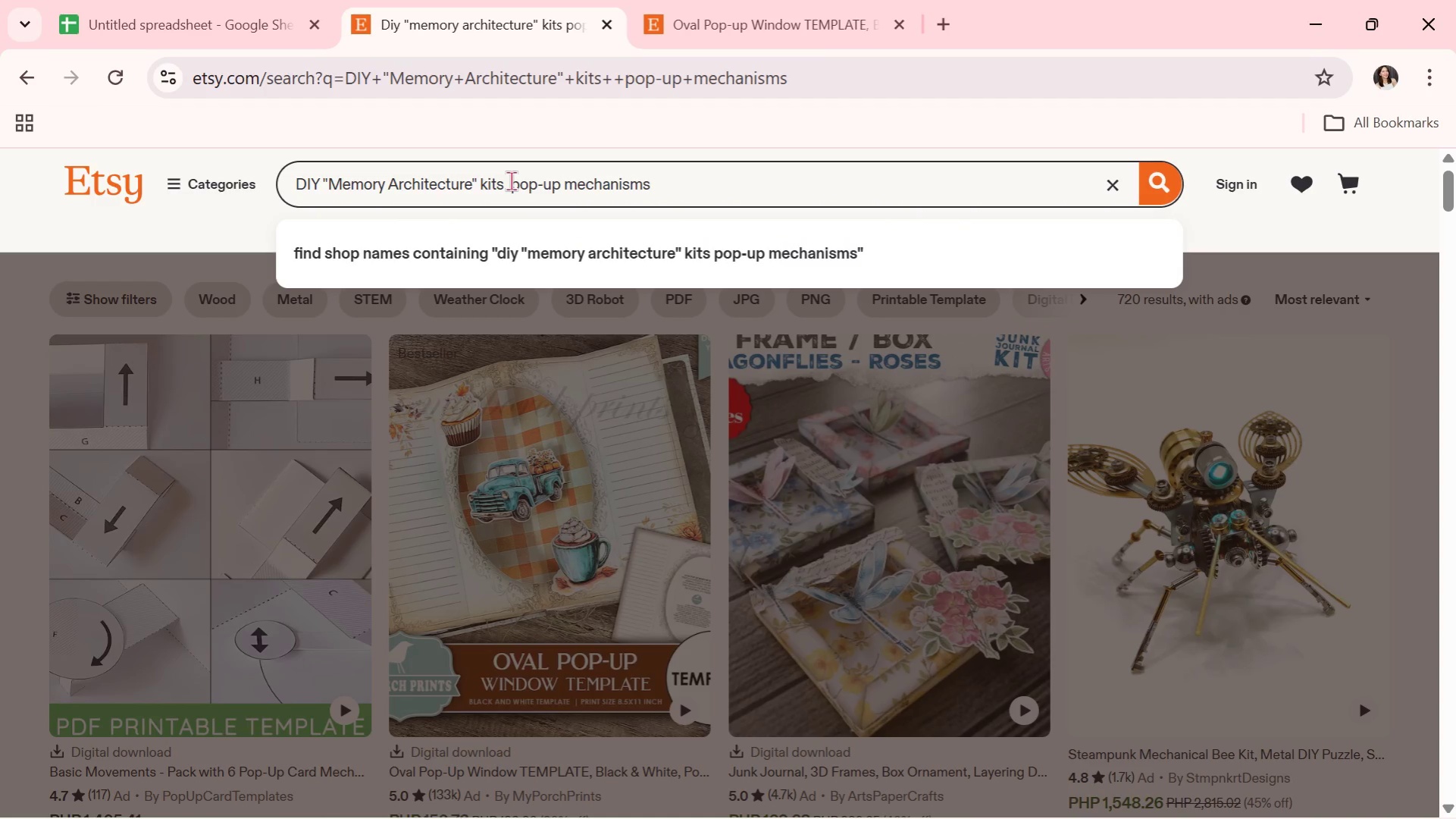 
left_click_drag(start_coordinate=[511, 180], to_coordinate=[762, 190])
 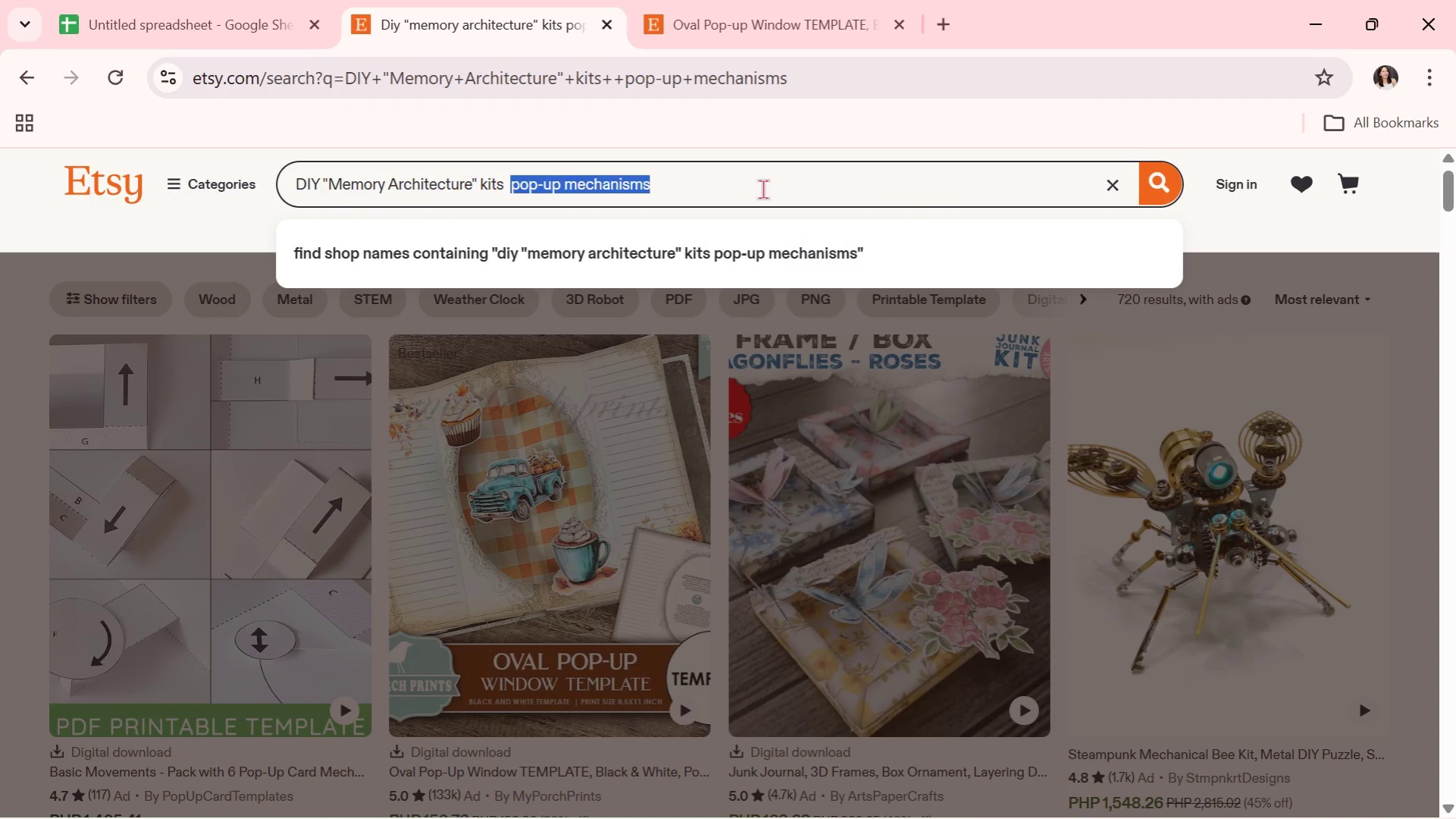 
key(Control+V)
 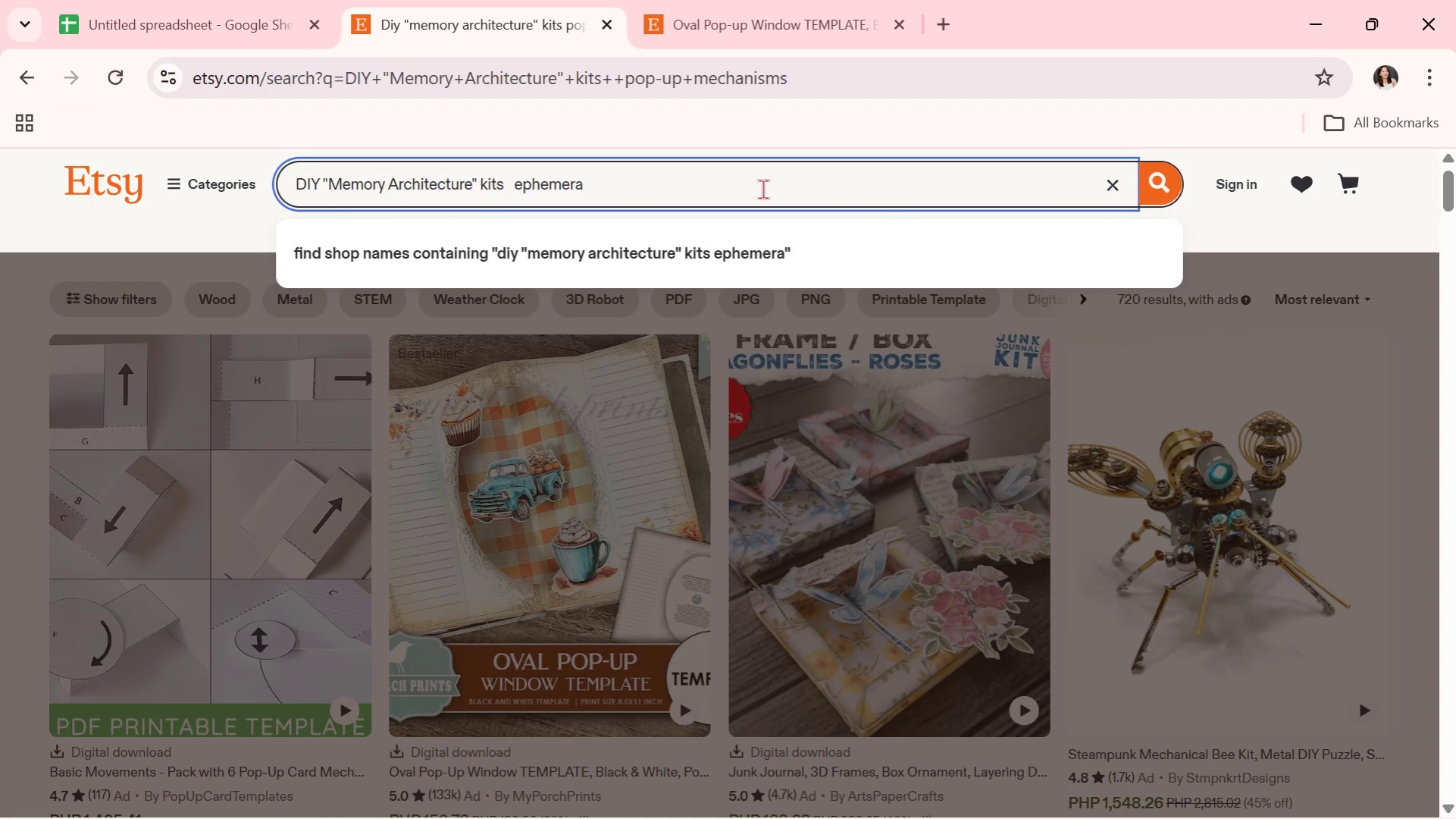 
key(Enter)
 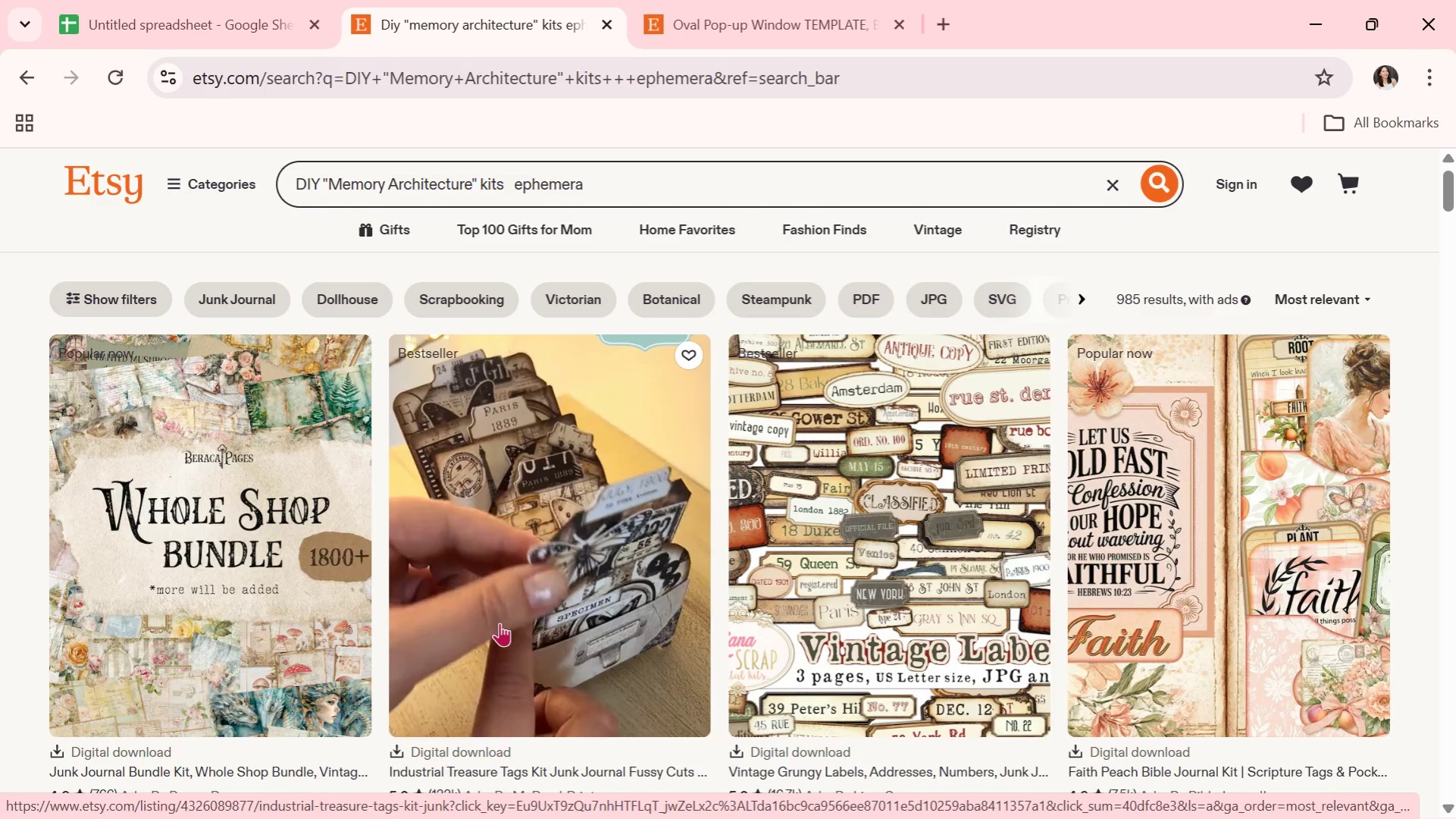 
wait(12.3)
 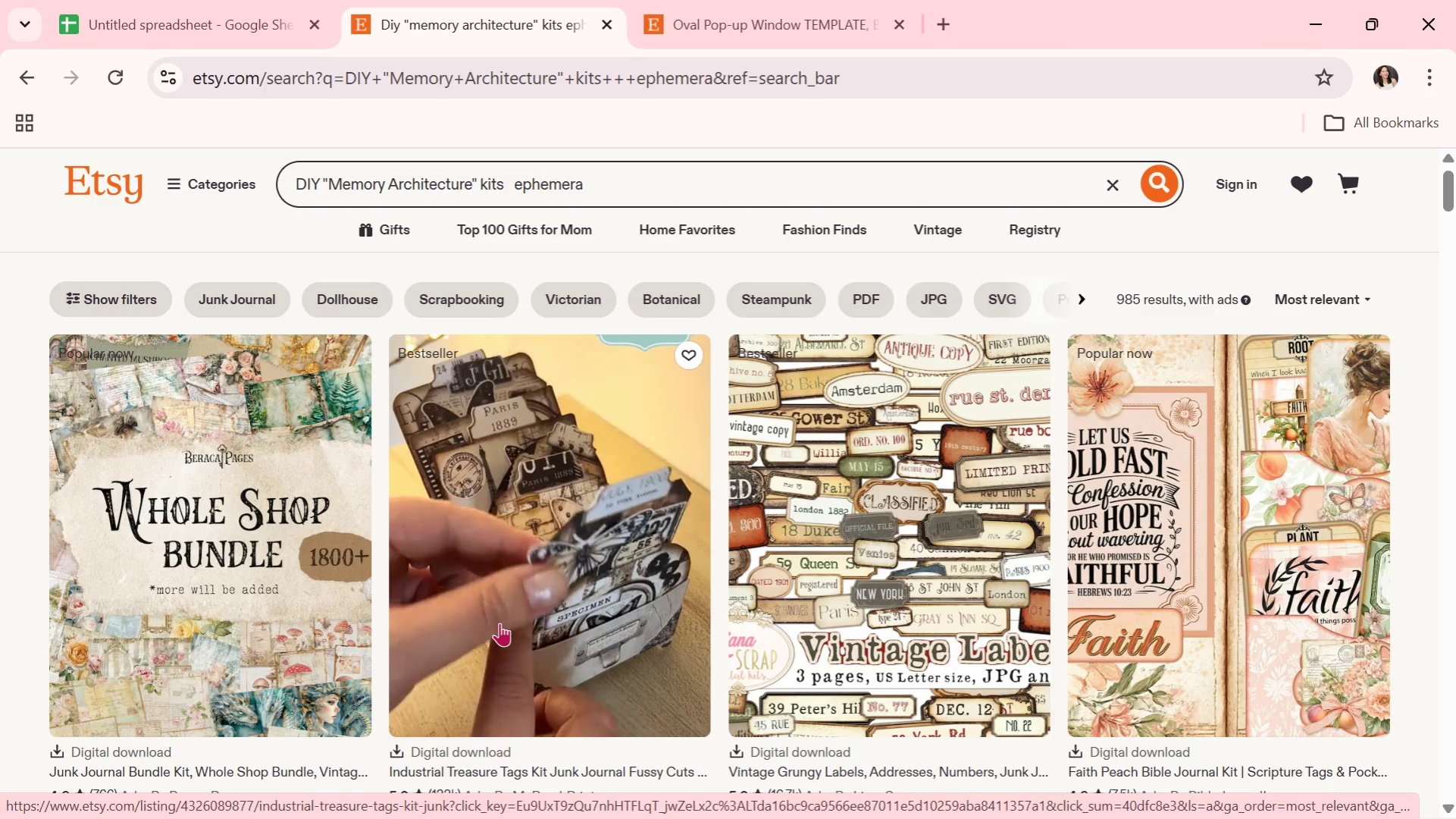 
scroll: coordinate [478, 520], scroll_direction: down, amount: 17.0
 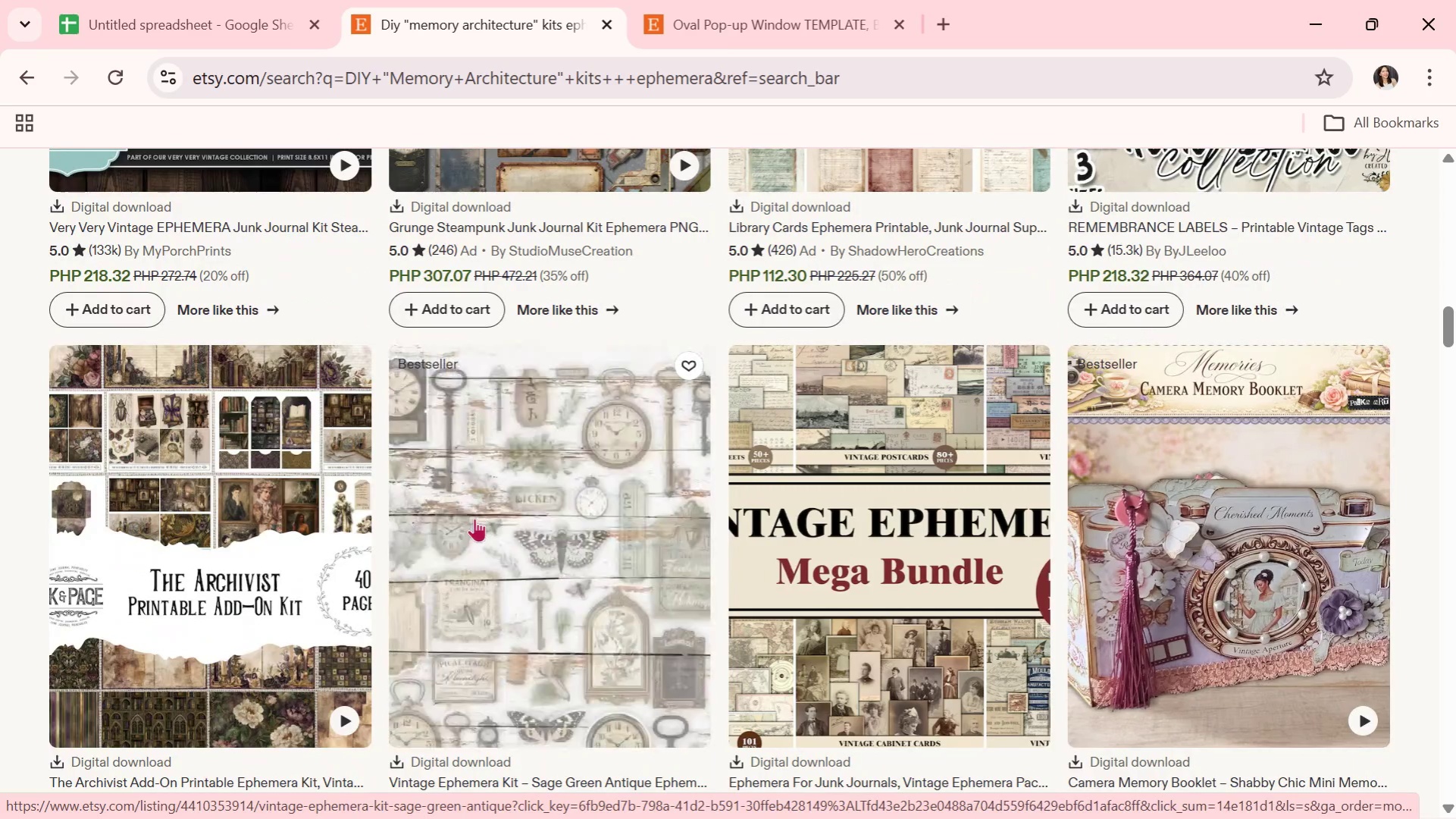 
scroll: coordinate [485, 501], scroll_direction: down, amount: 4.0
 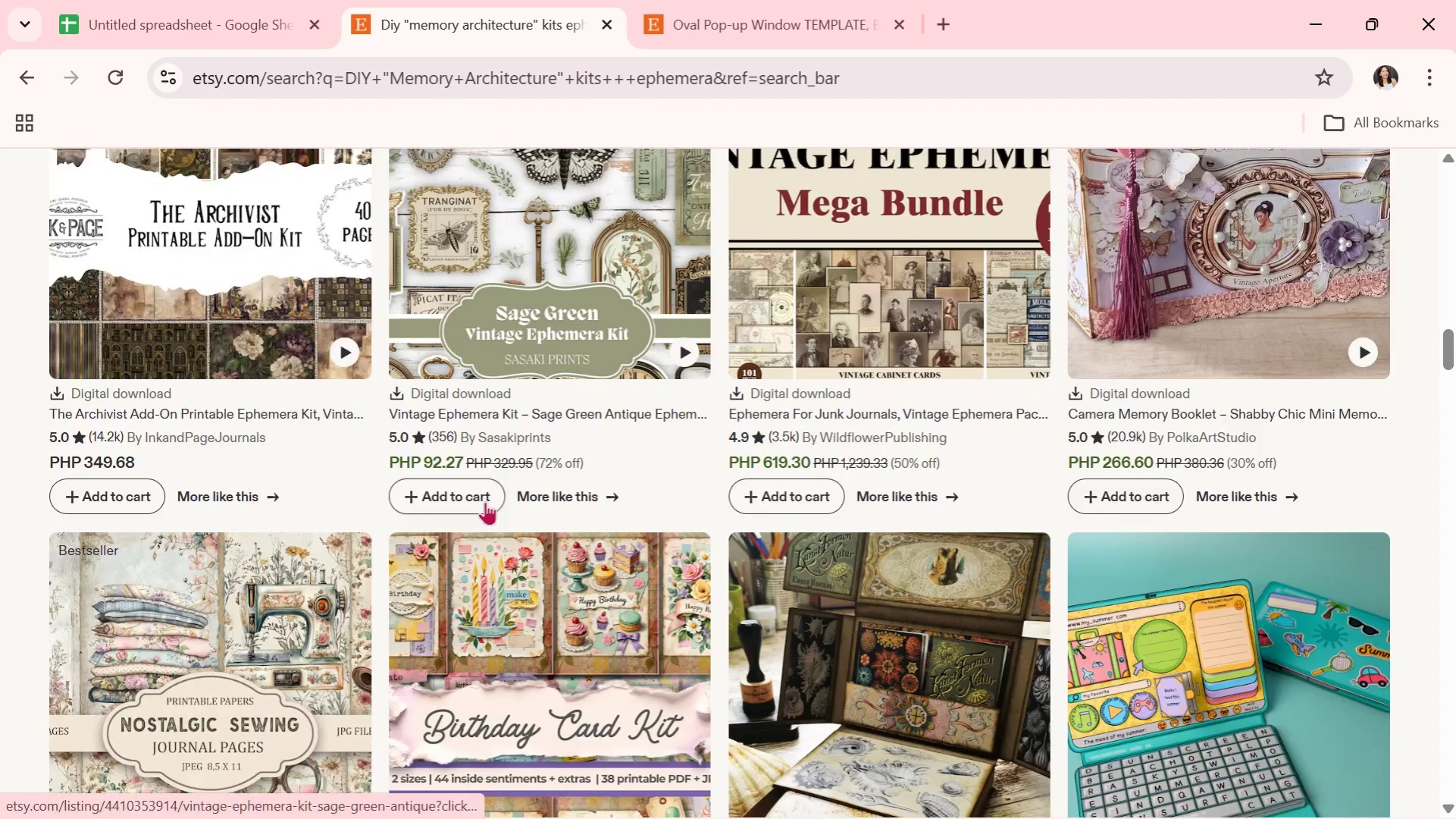 
mouse_move([505, 511])
 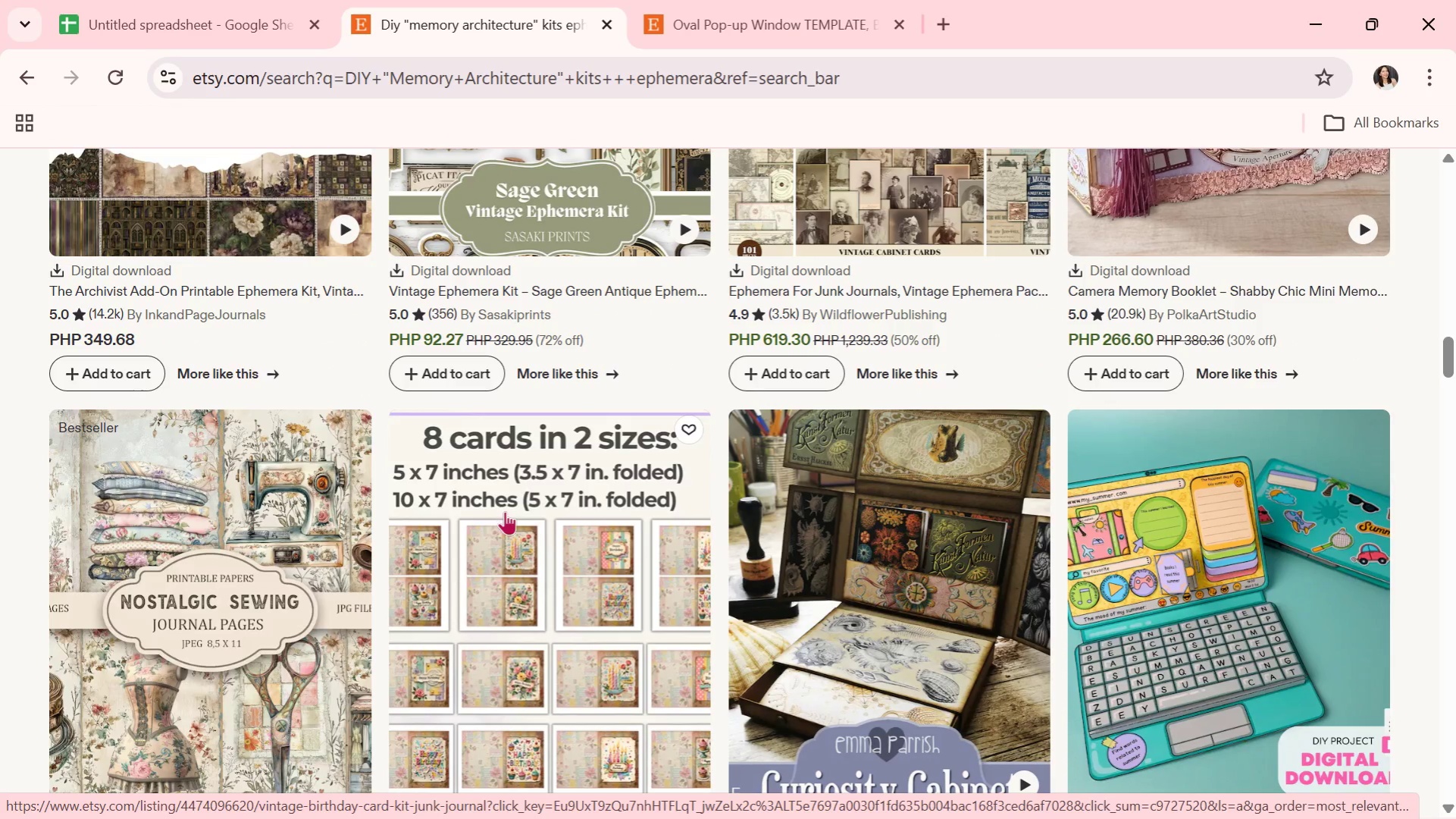 
scroll: coordinate [543, 498], scroll_direction: down, amount: 5.0
 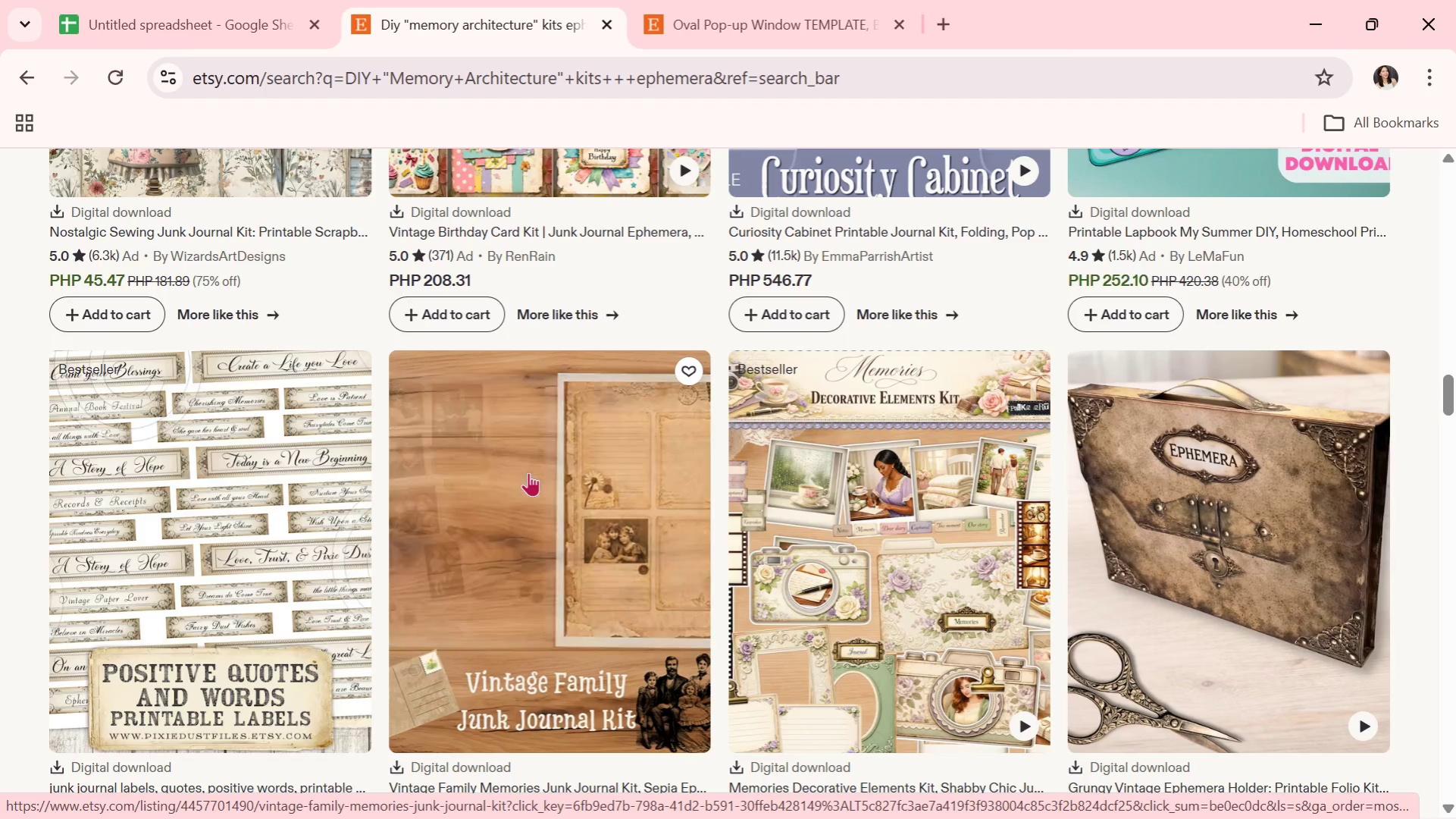 
wait(5.99)
 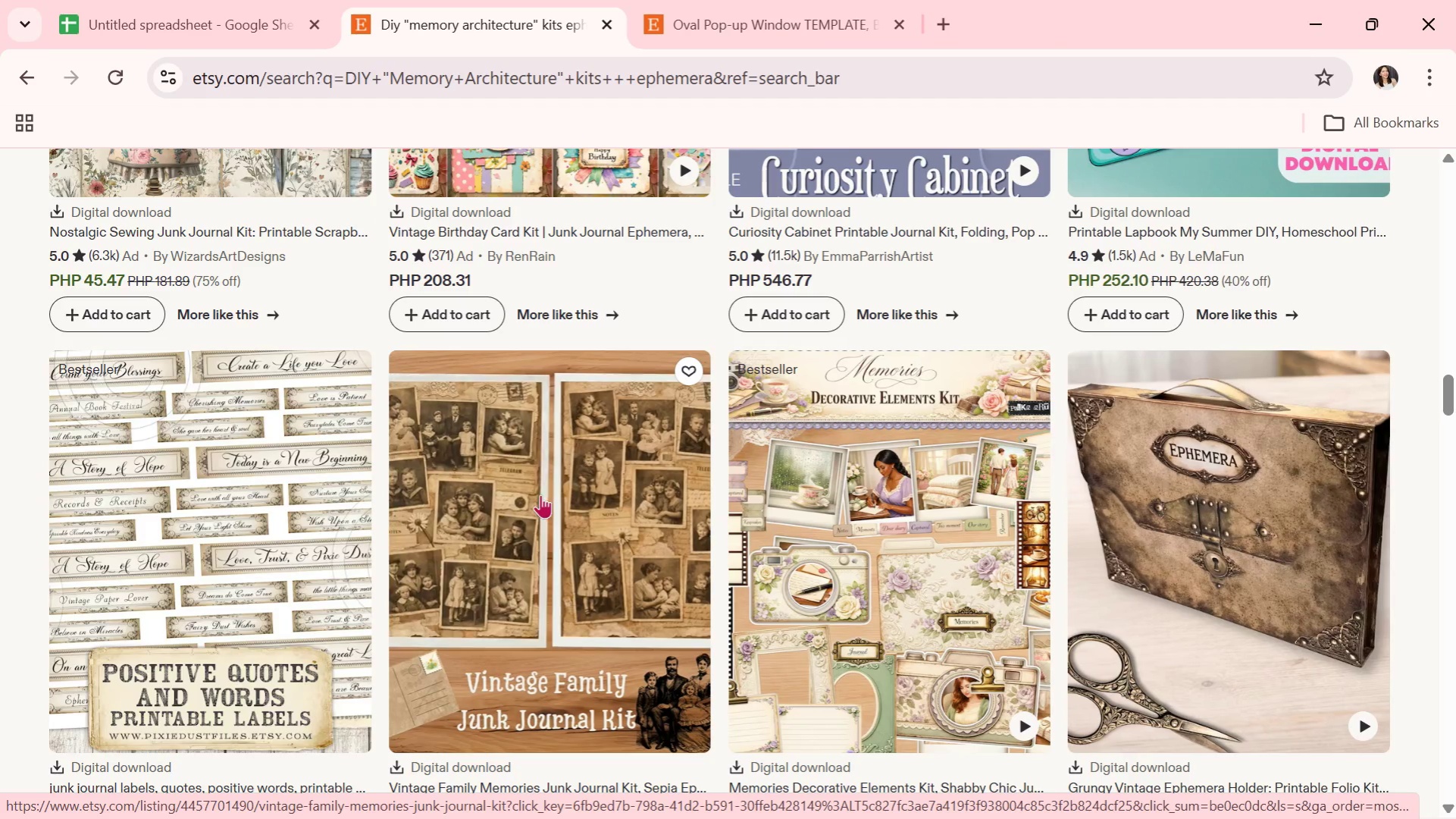 
scroll: coordinate [531, 464], scroll_direction: down, amount: 3.0
 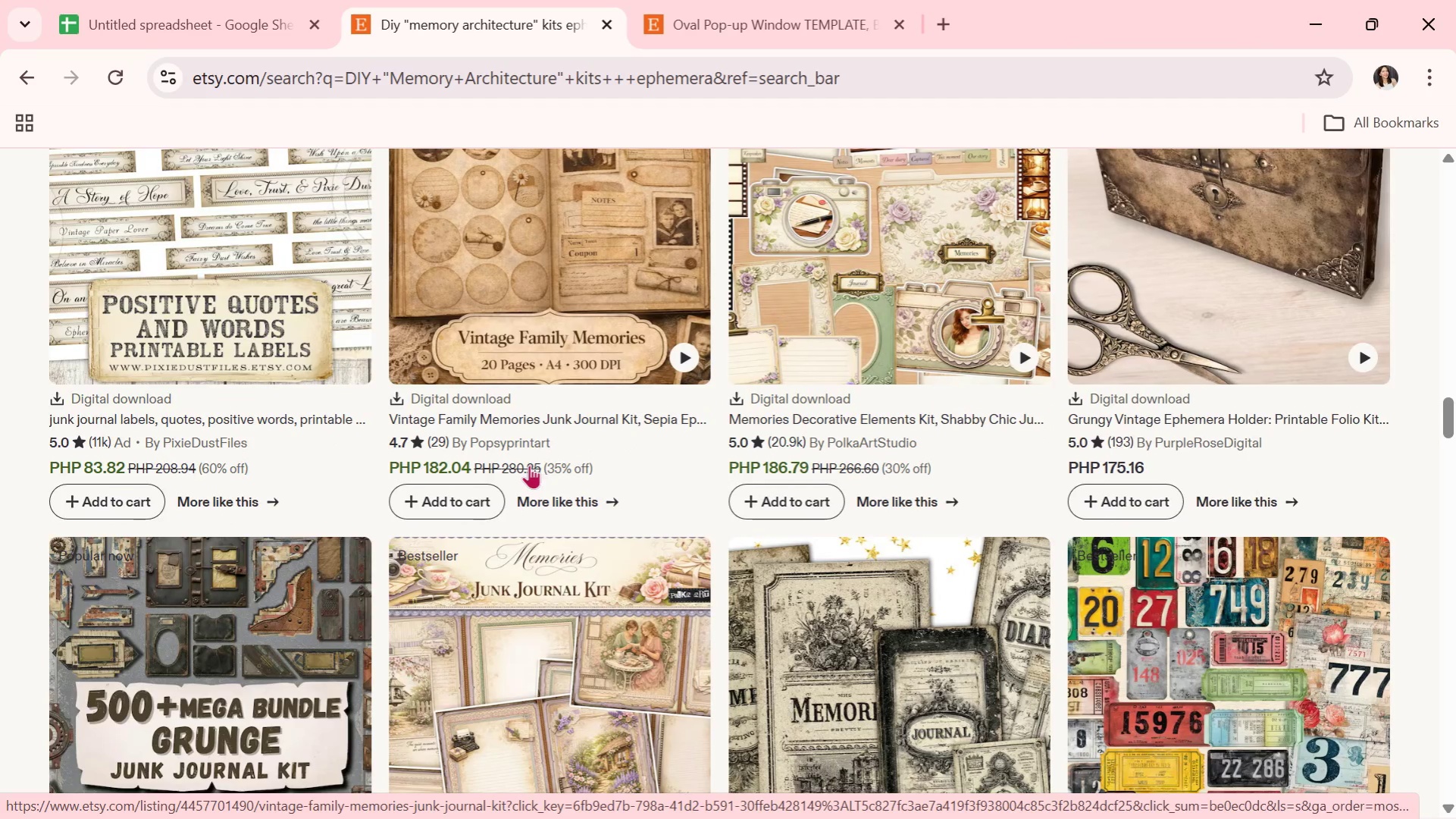 
wait(6.69)
 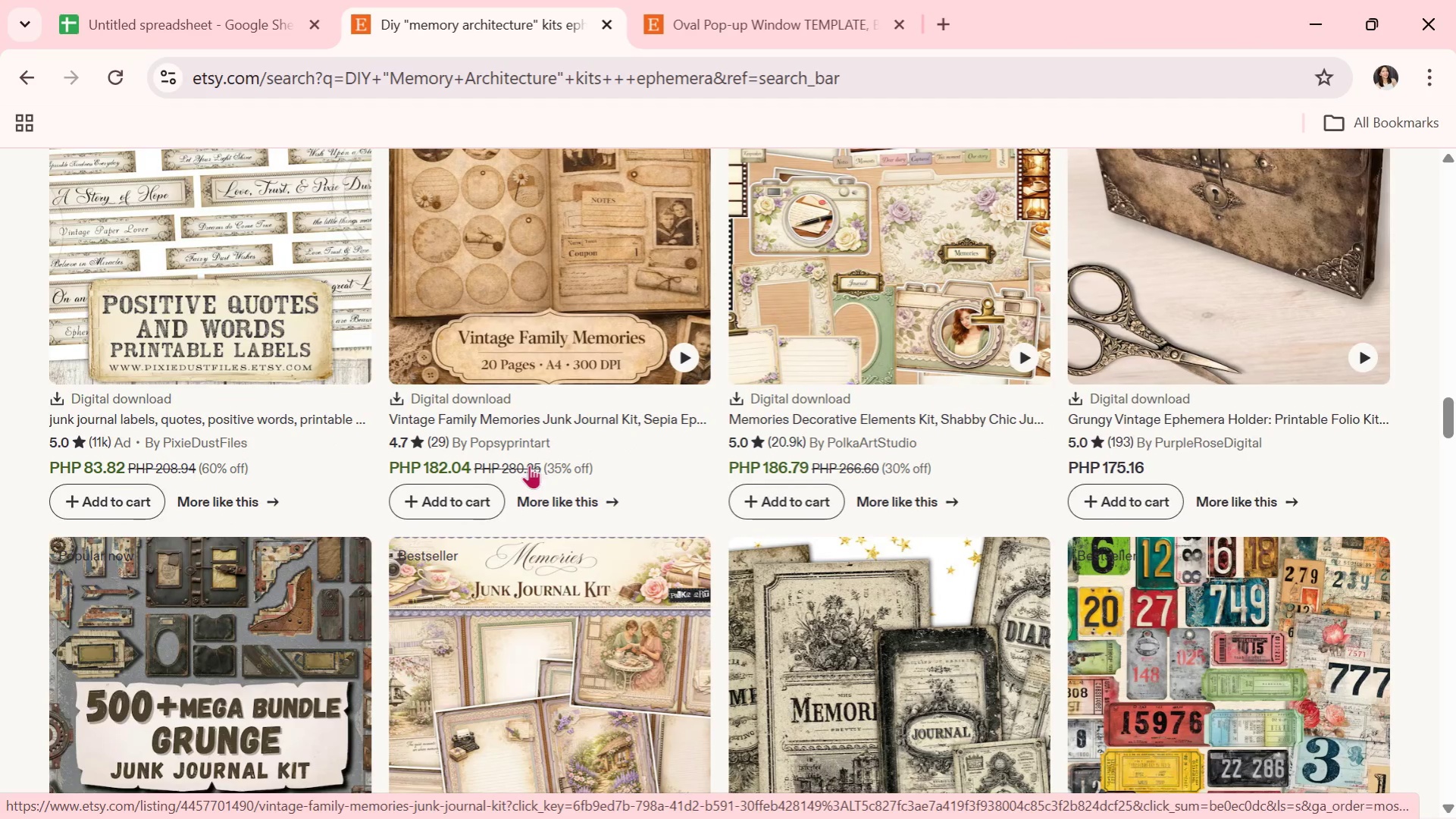 
scroll: coordinate [552, 522], scroll_direction: down, amount: 22.0
 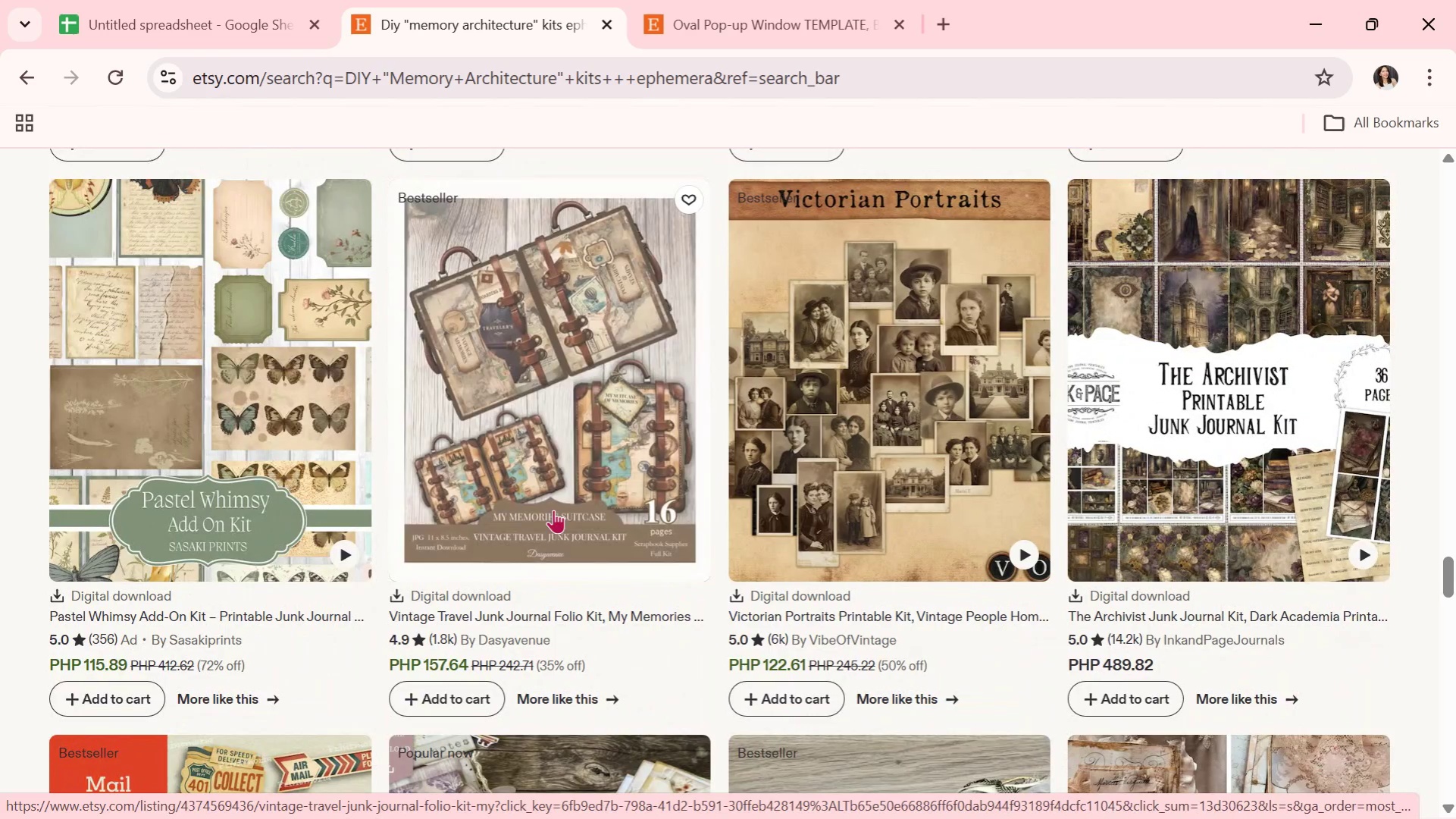 
scroll: coordinate [553, 510], scroll_direction: down, amount: 4.0
 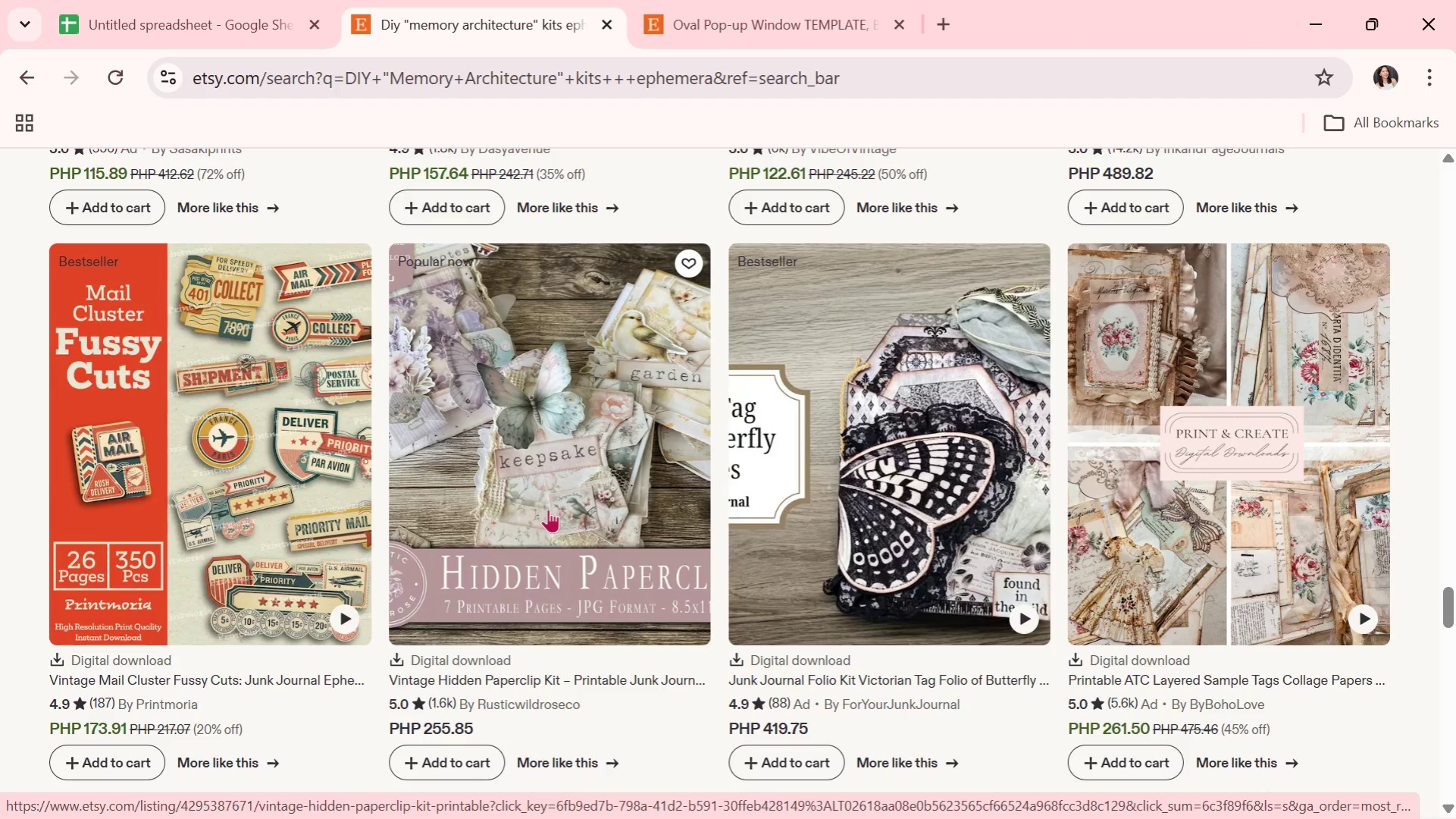 
wait(10.93)
 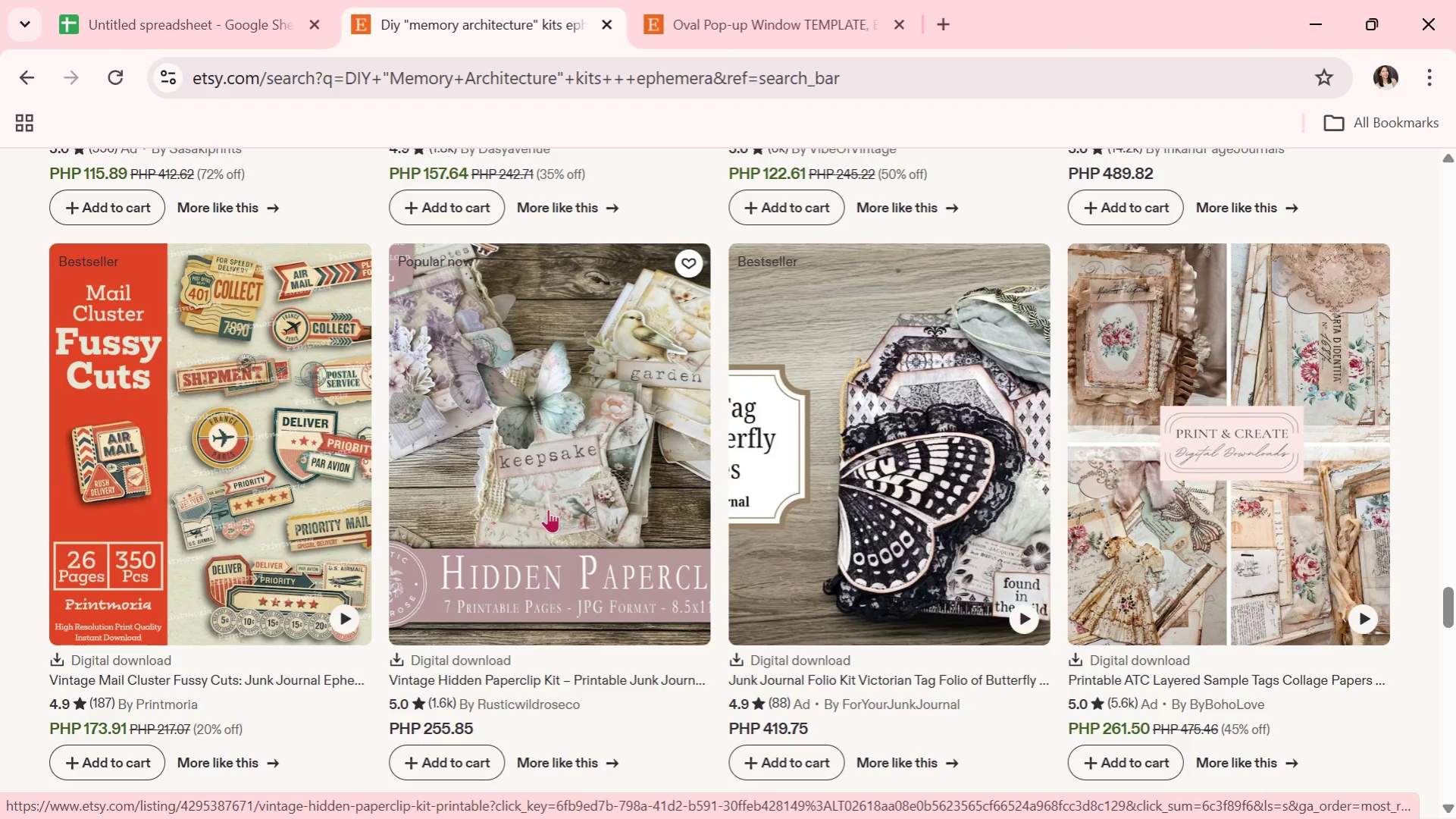 
scroll: coordinate [587, 562], scroll_direction: down, amount: 5.0
 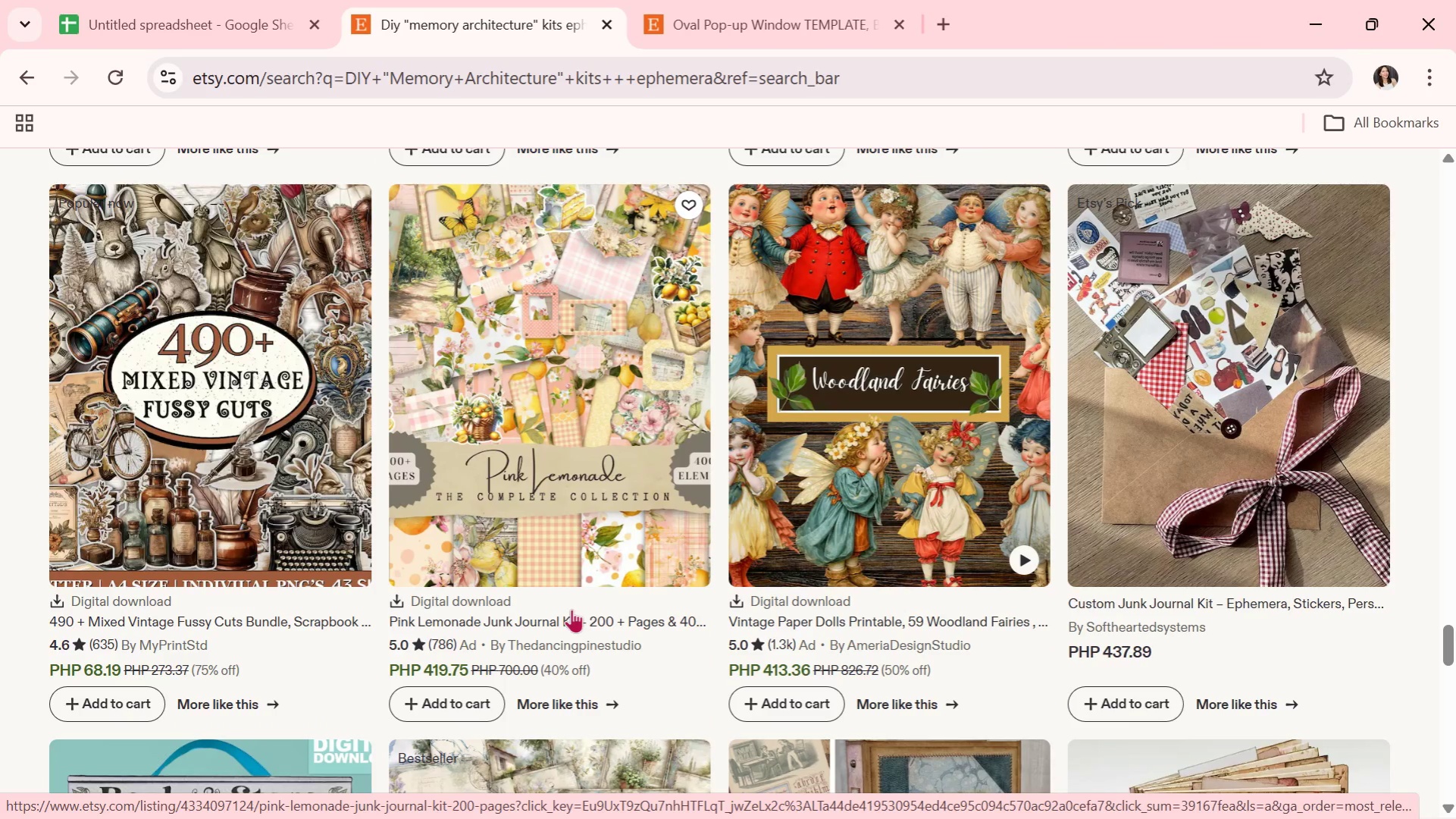 
hold_key(key=AltLeft, duration=1.51)
 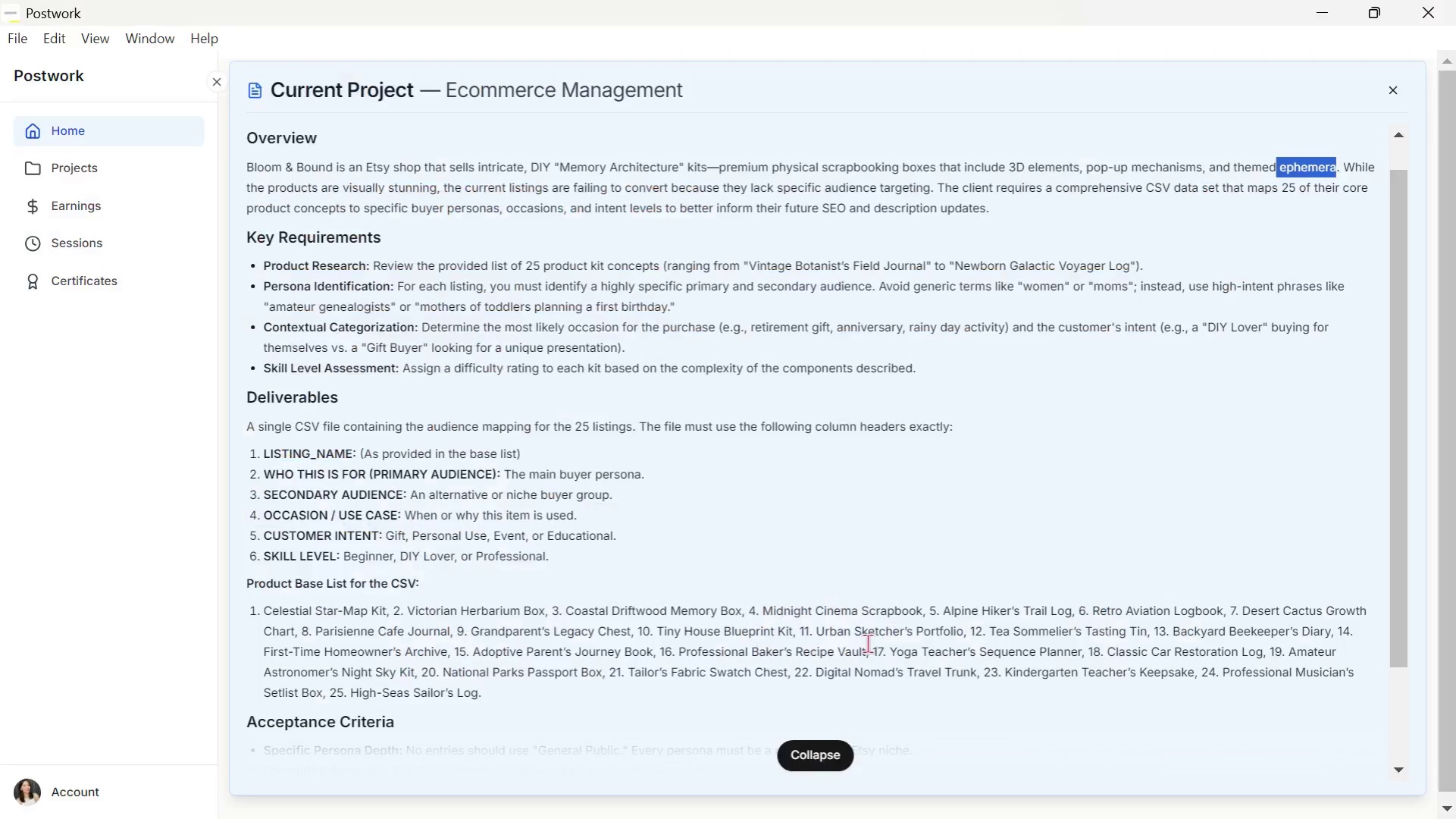 
key(Alt+Tab)